 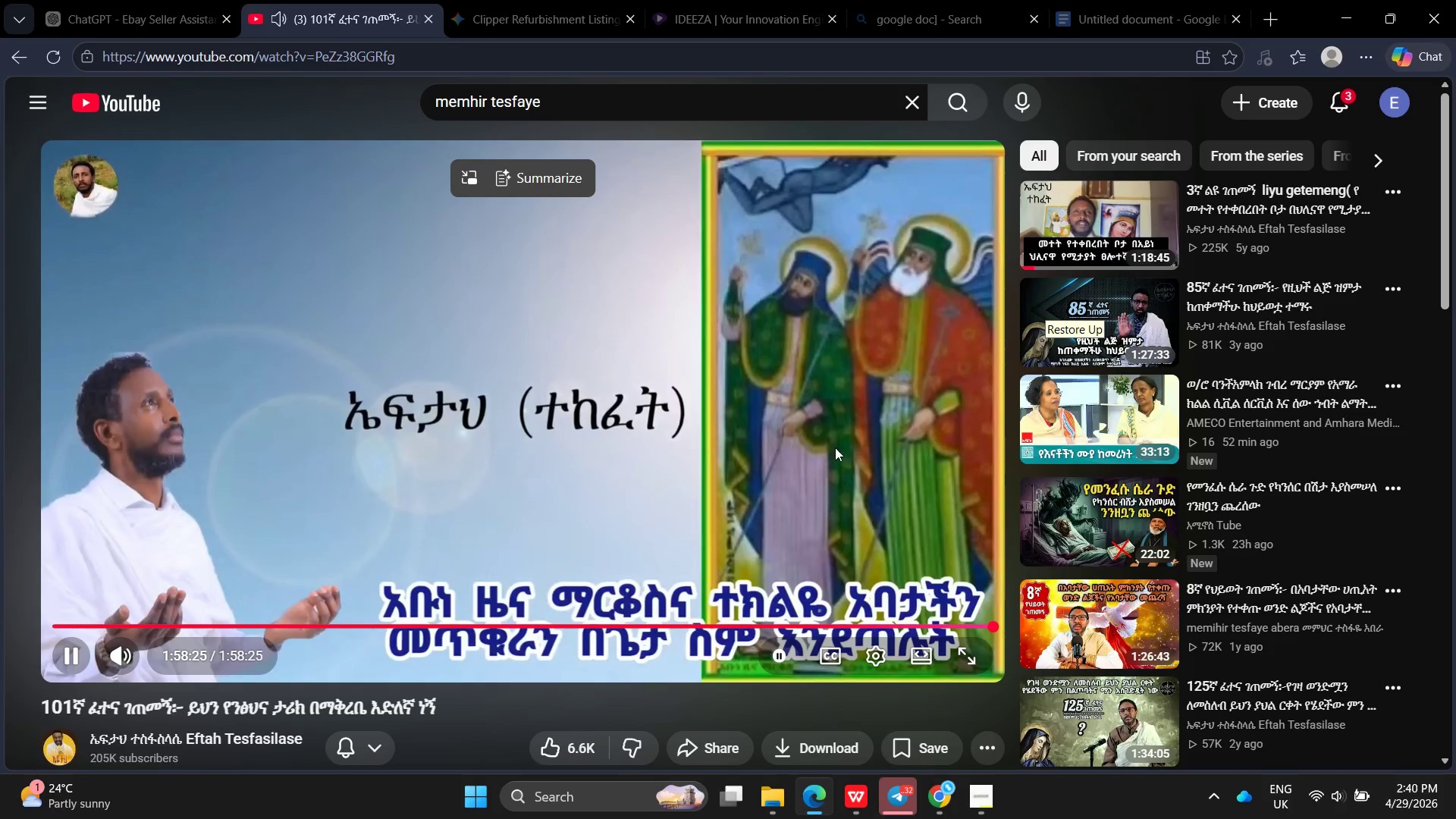 
left_click([46, 760])
 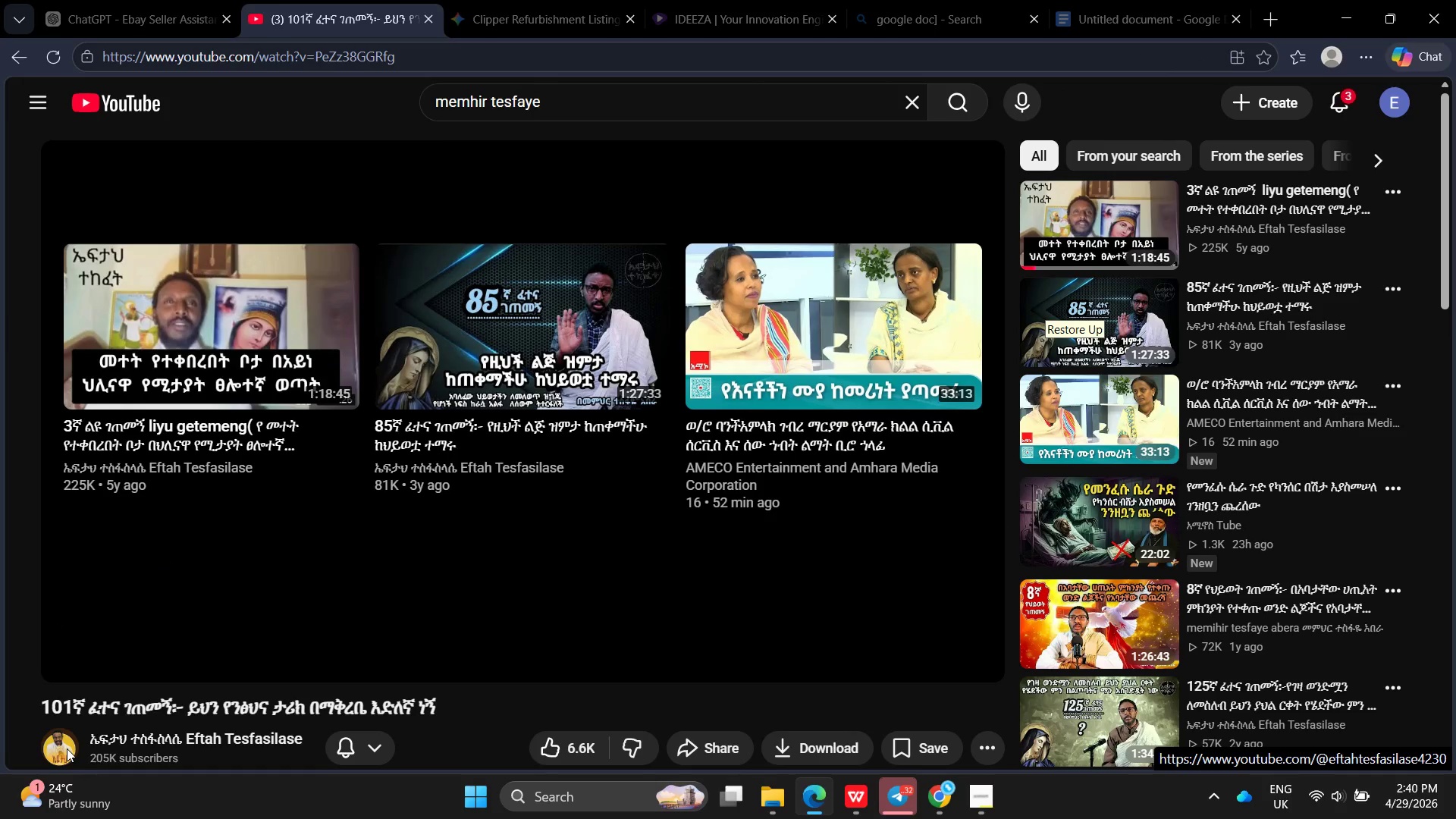 
left_click([67, 748])
 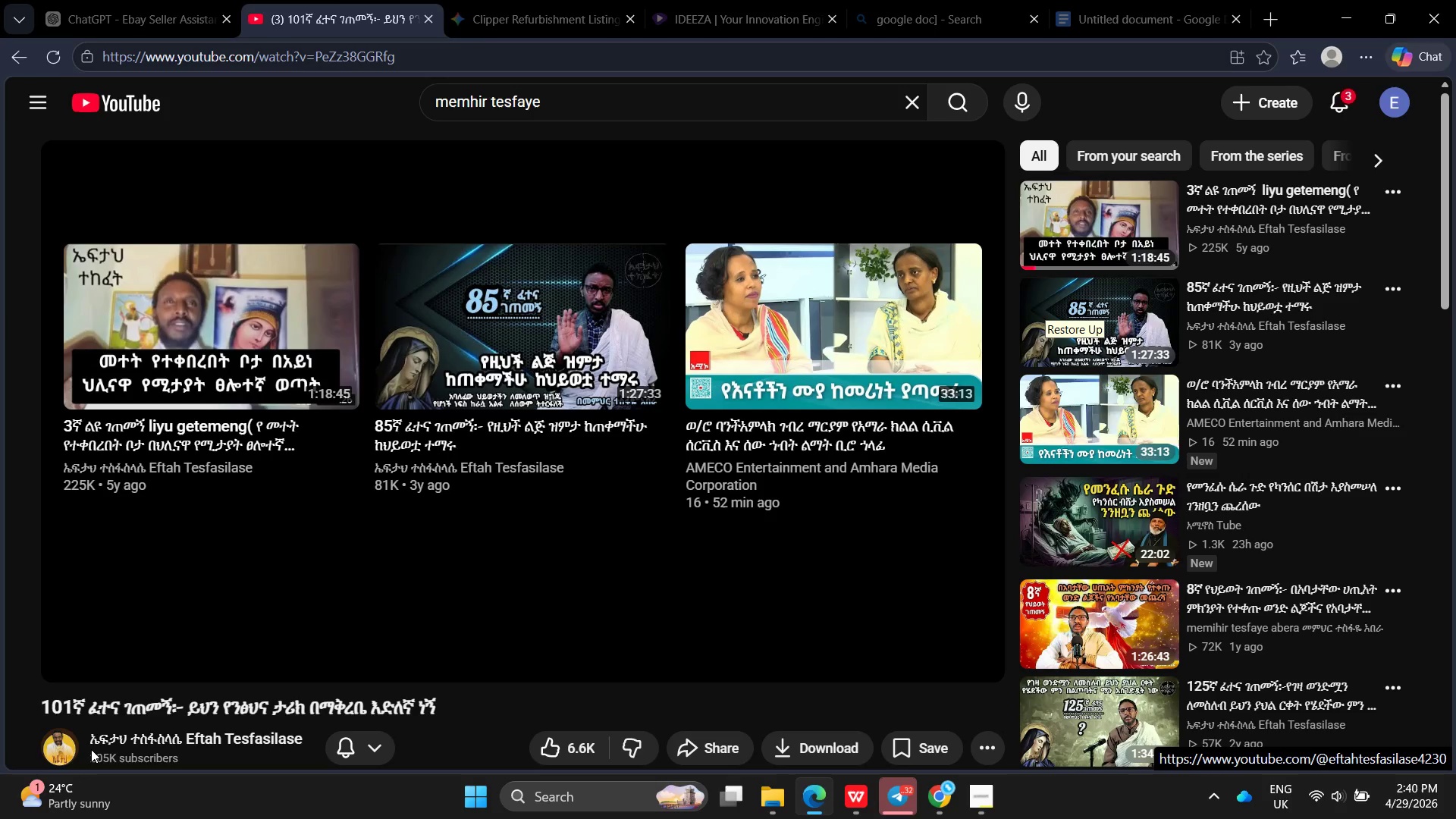 
left_click([151, 744])
 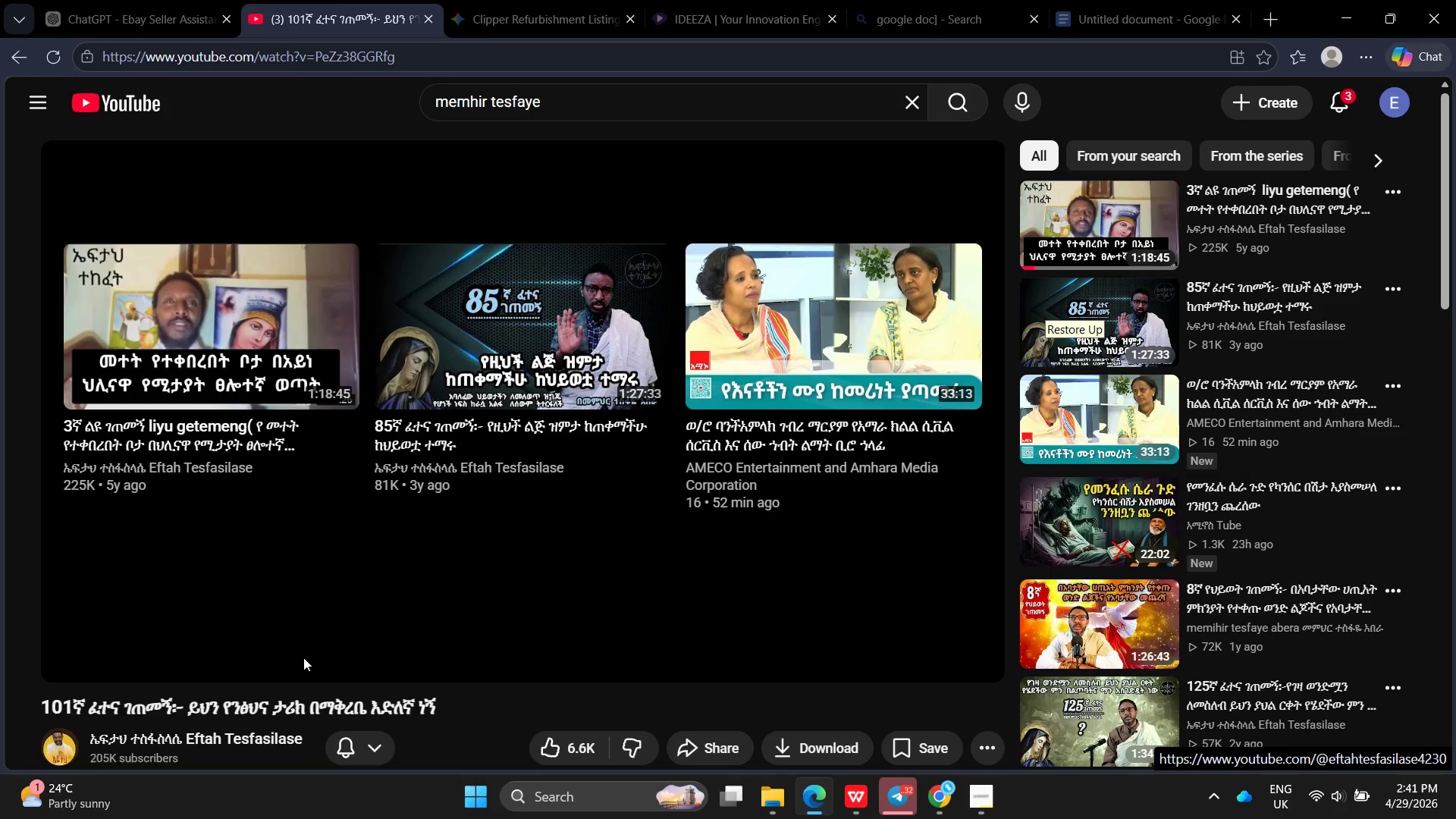 
wait(12.61)
 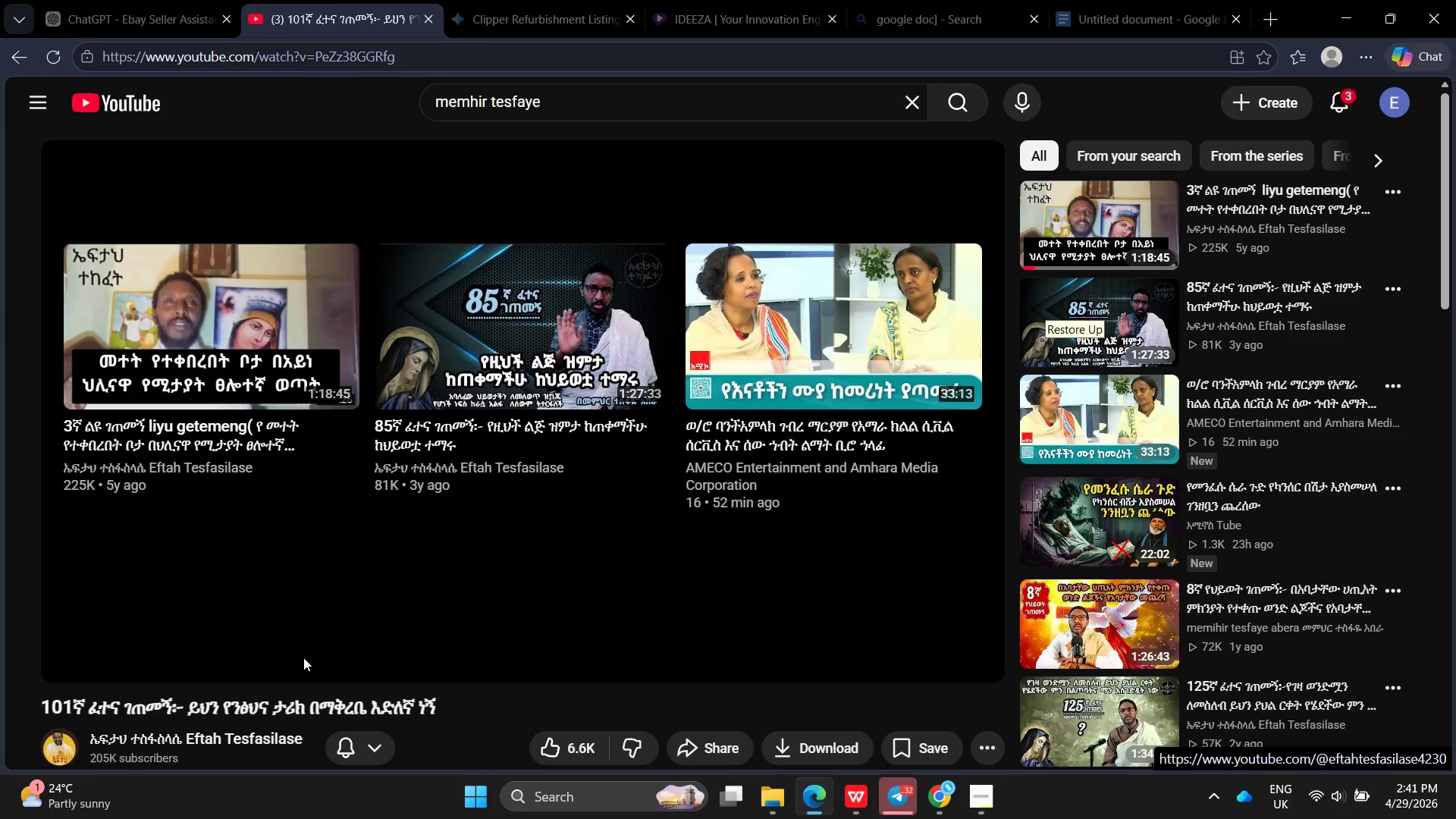 
double_click([61, 749])
 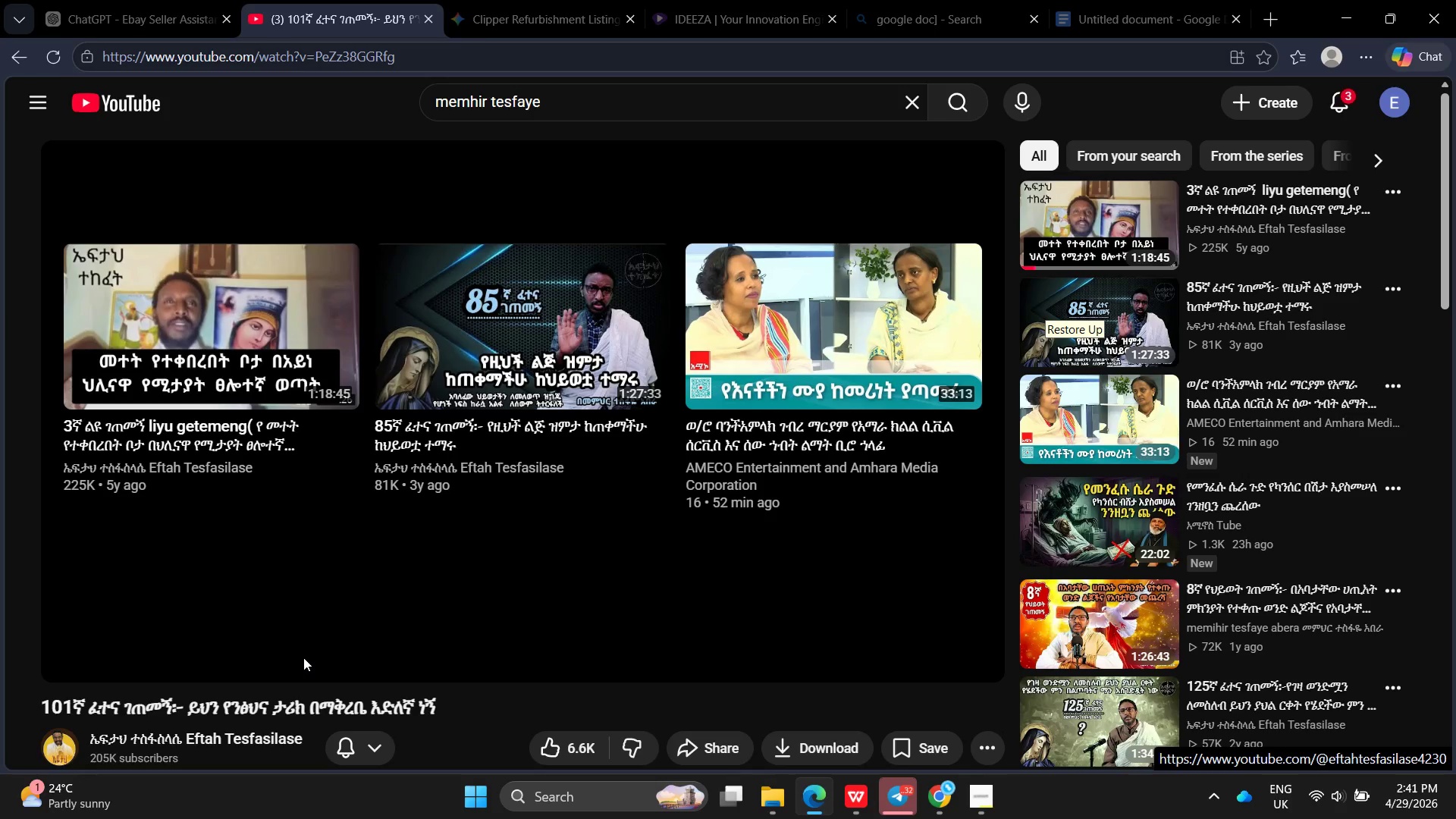 
double_click([150, 740])
 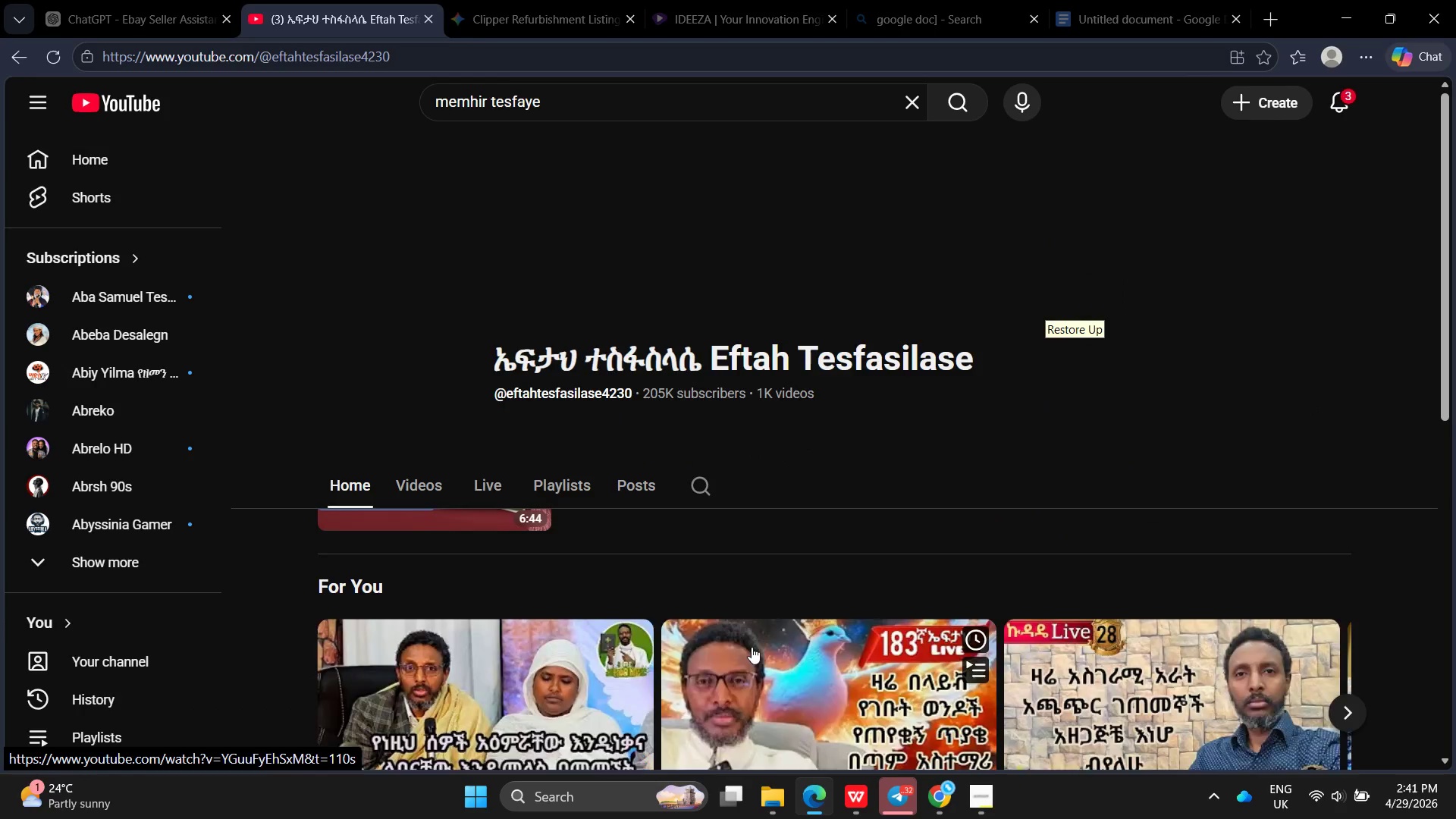 
wait(10.25)
 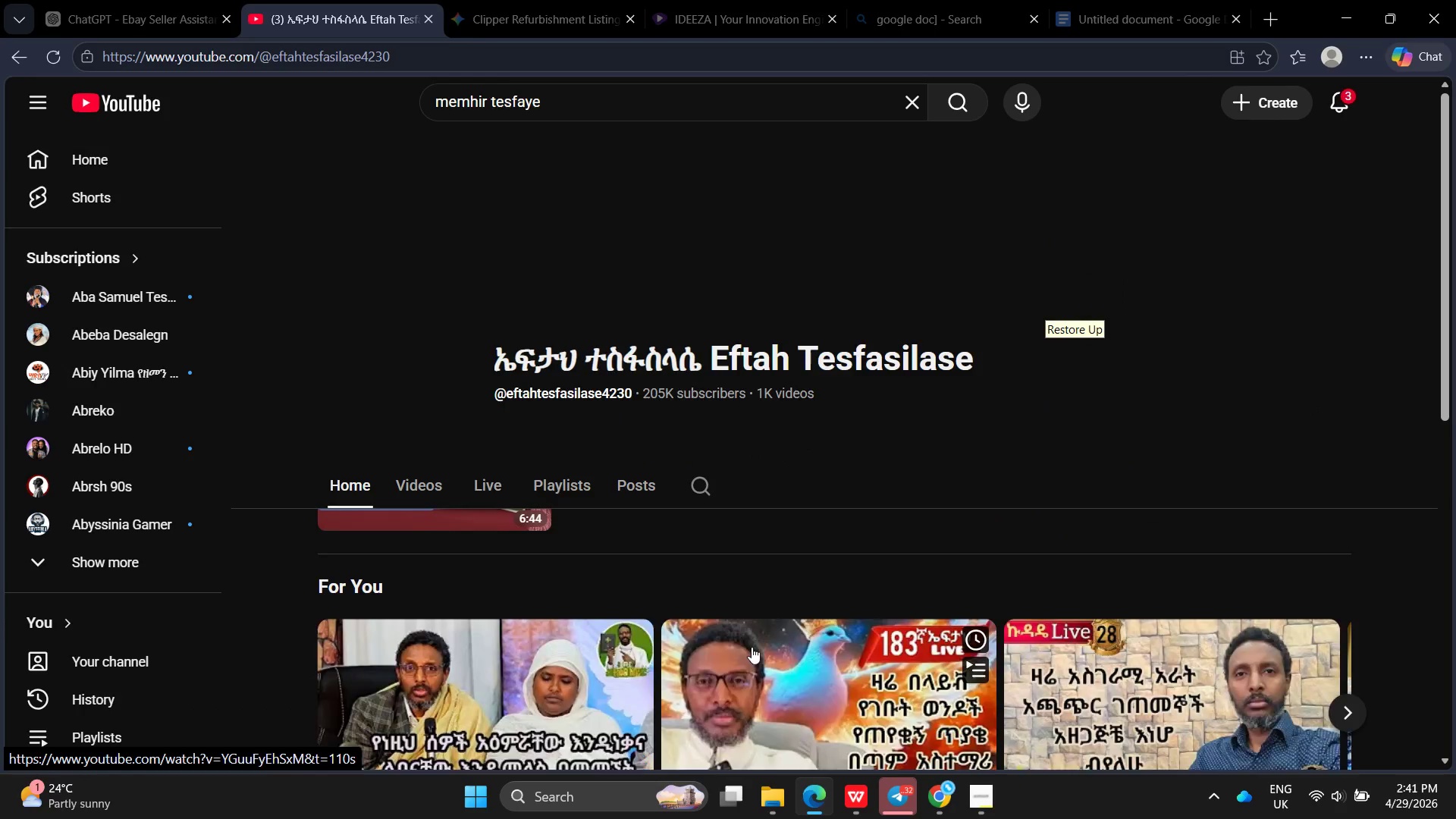 
scroll: coordinate [799, 588], scroll_direction: down, amount: 9.0
 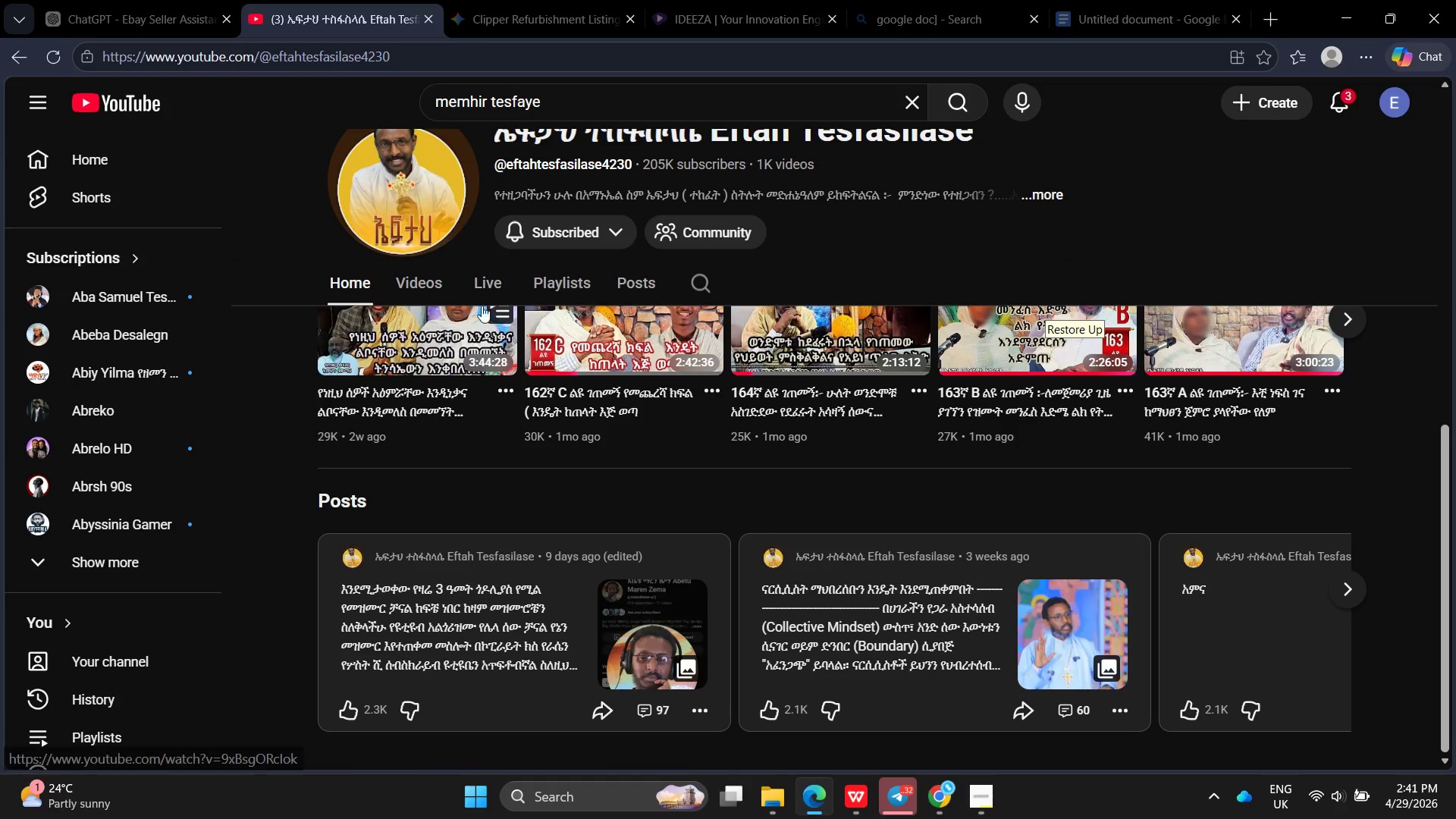 
left_click([413, 284])
 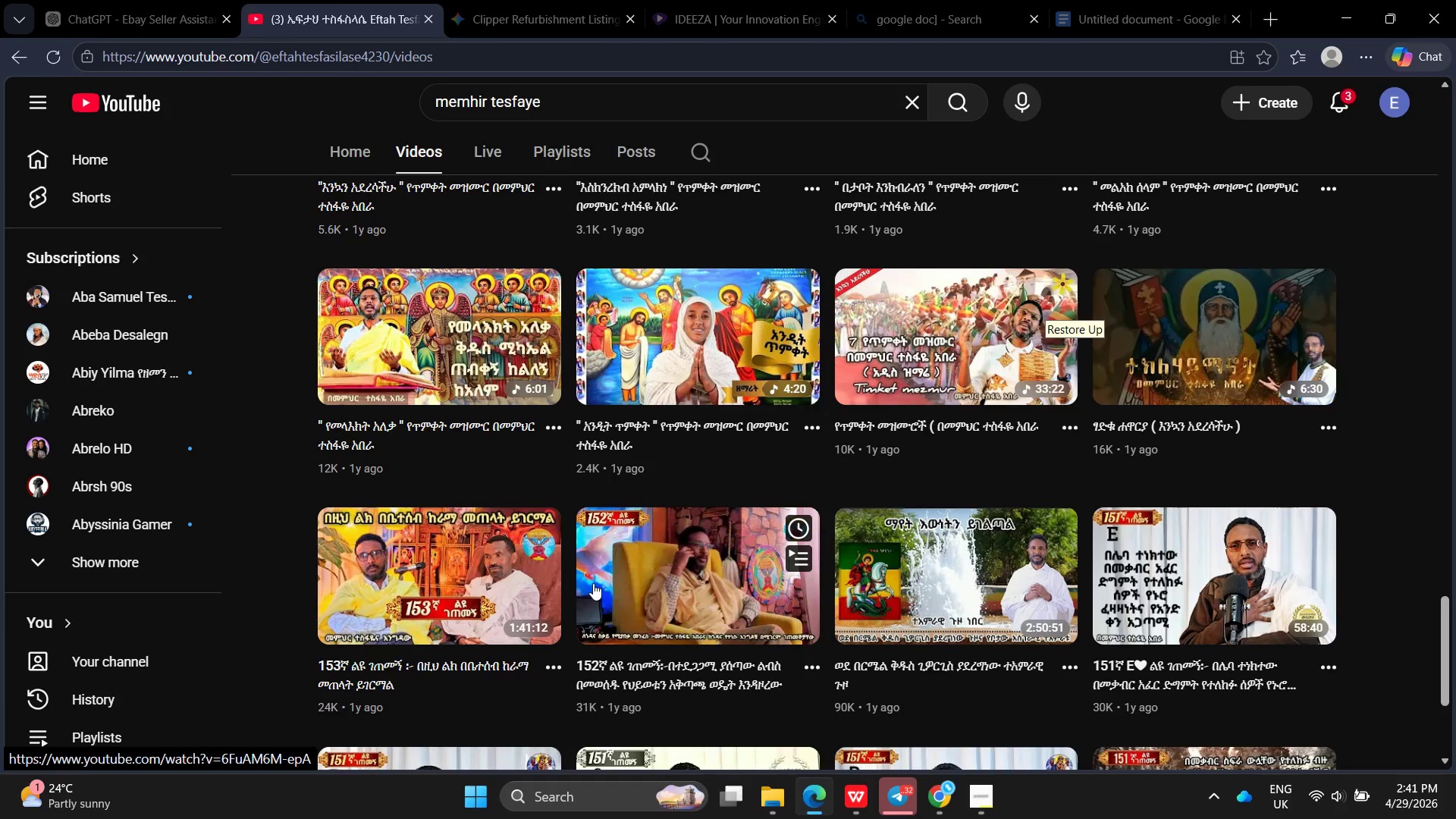 
wait(34.5)
 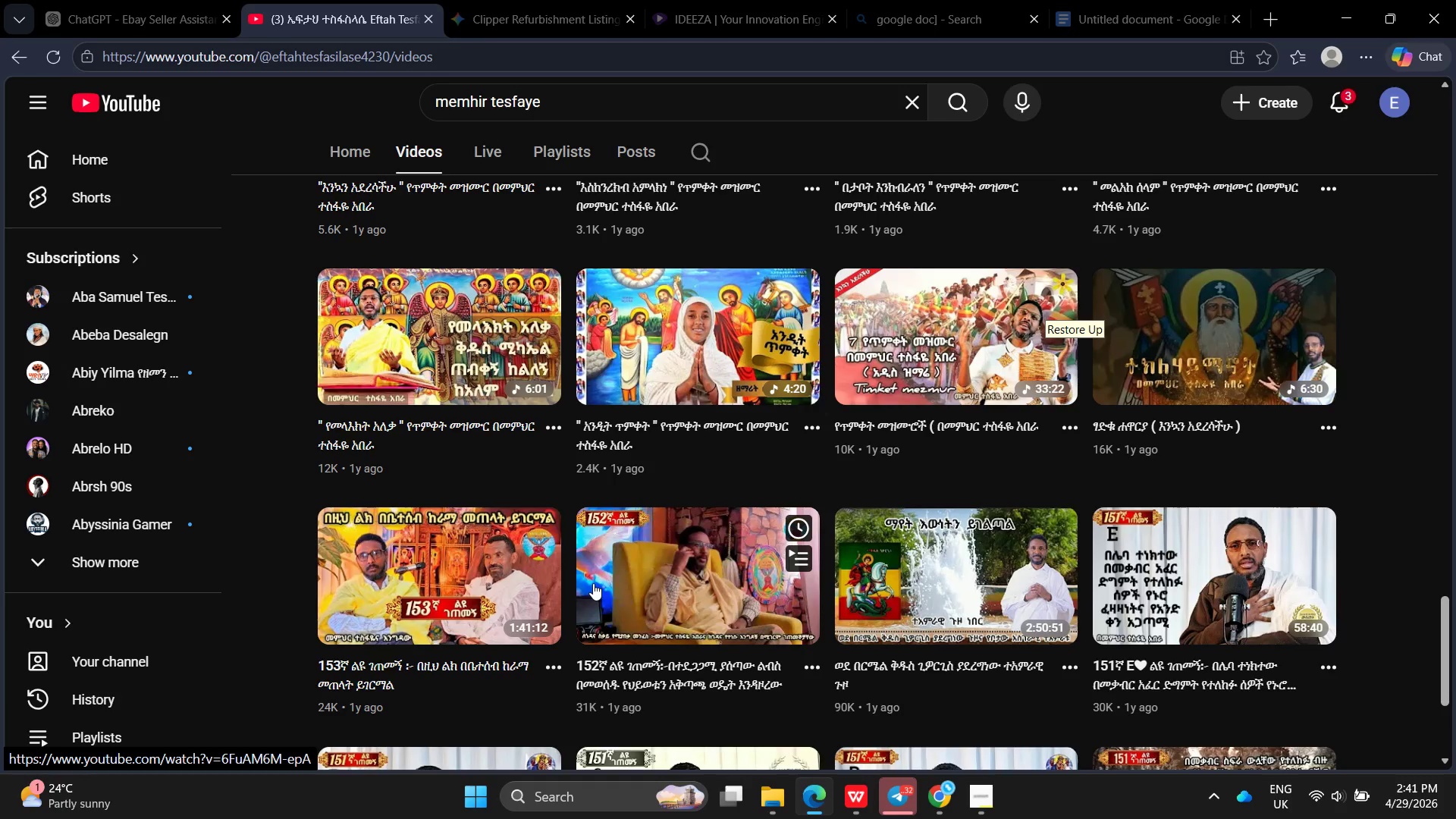 
left_click([540, 297])
 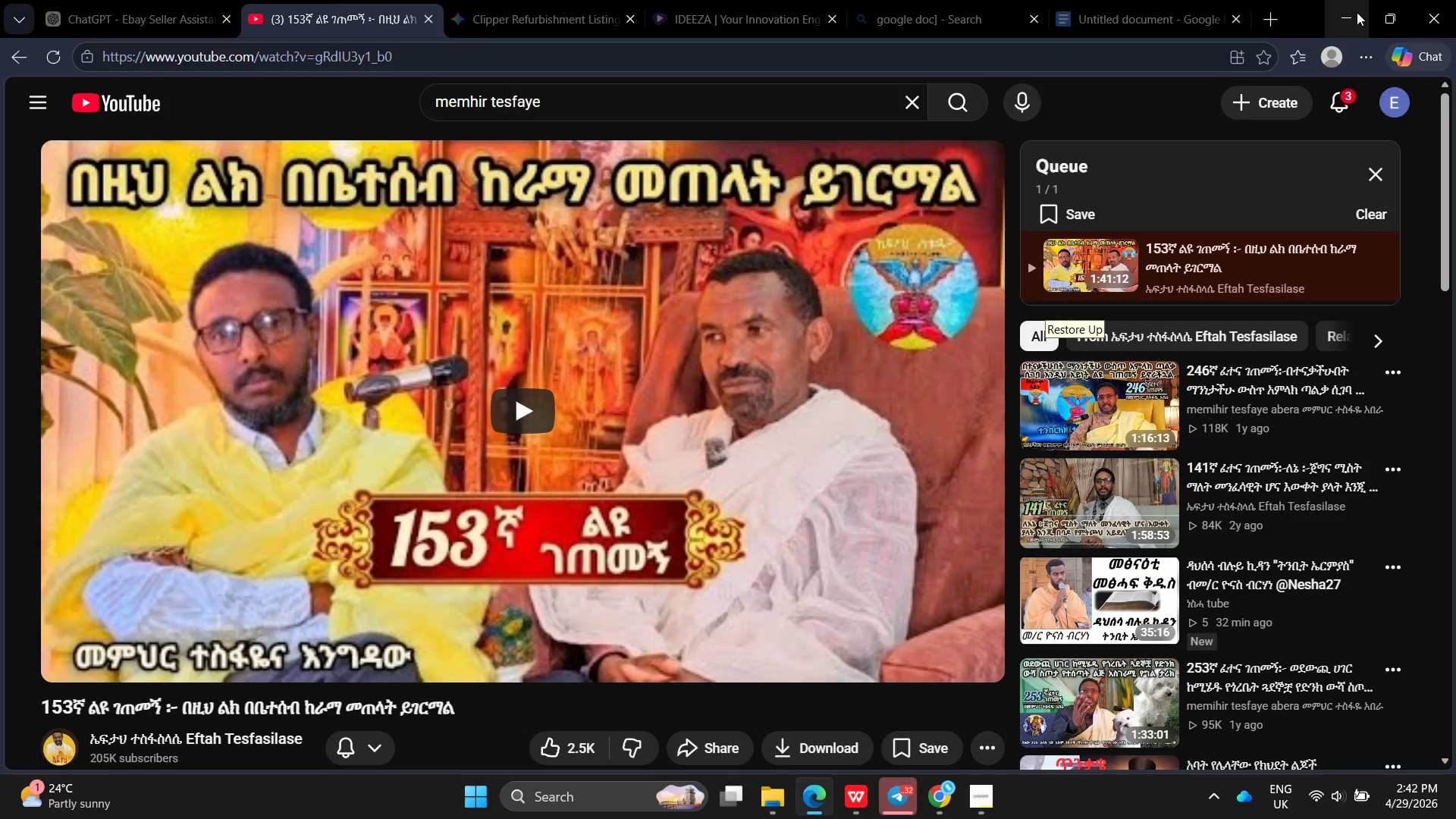 
wait(5.38)
 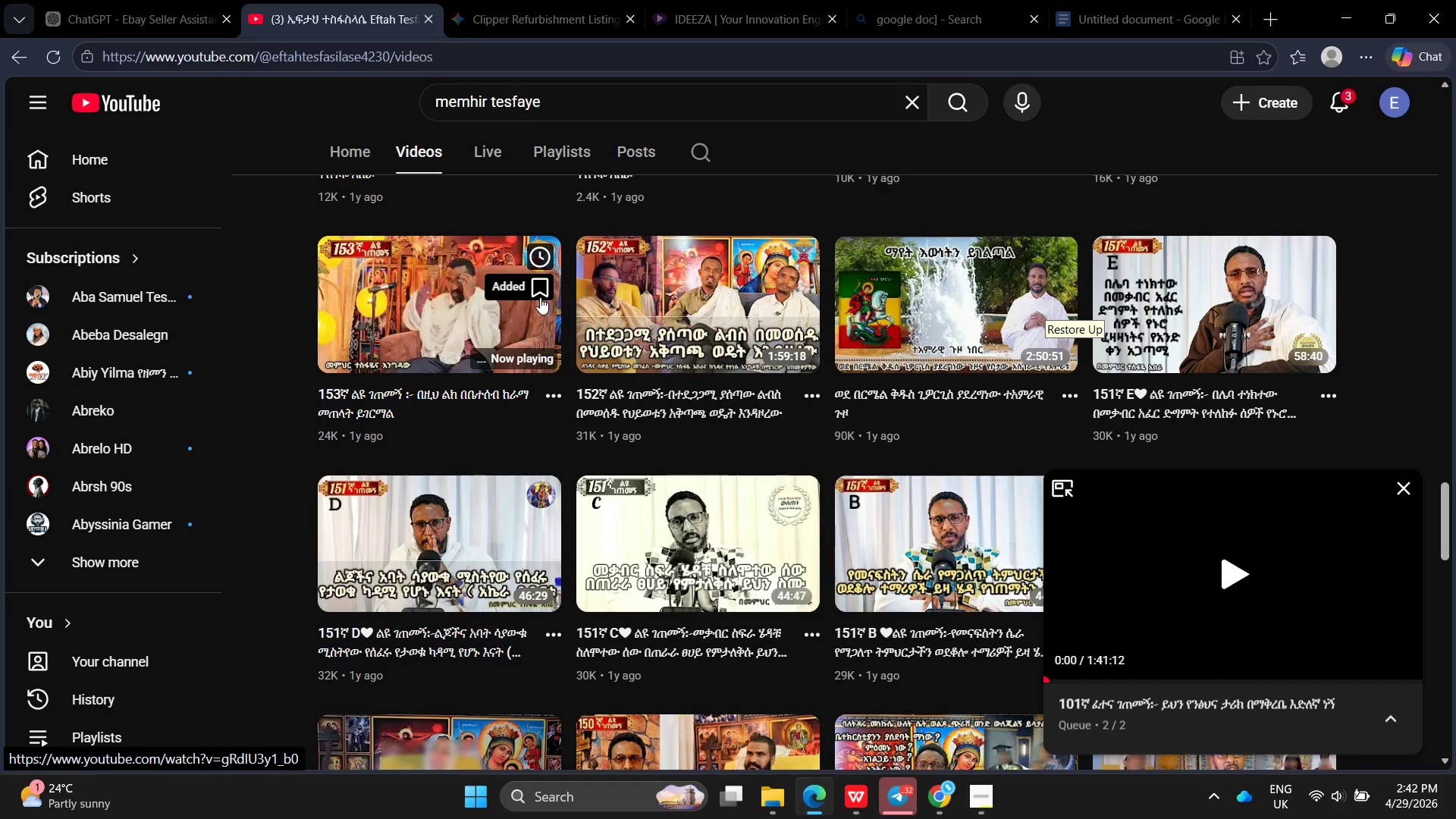 
left_click([1354, 13])
 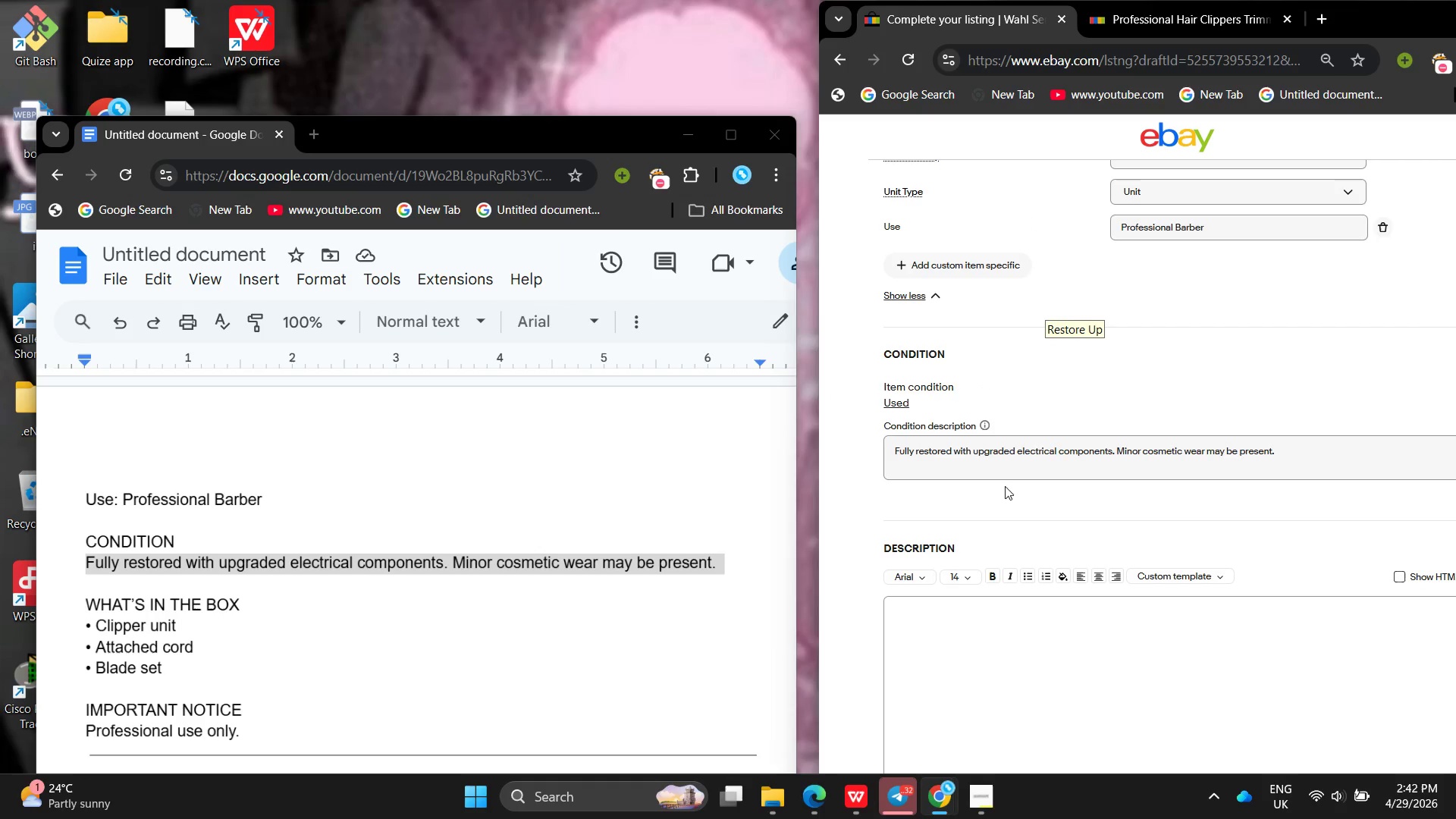 
left_click([1037, 645])
 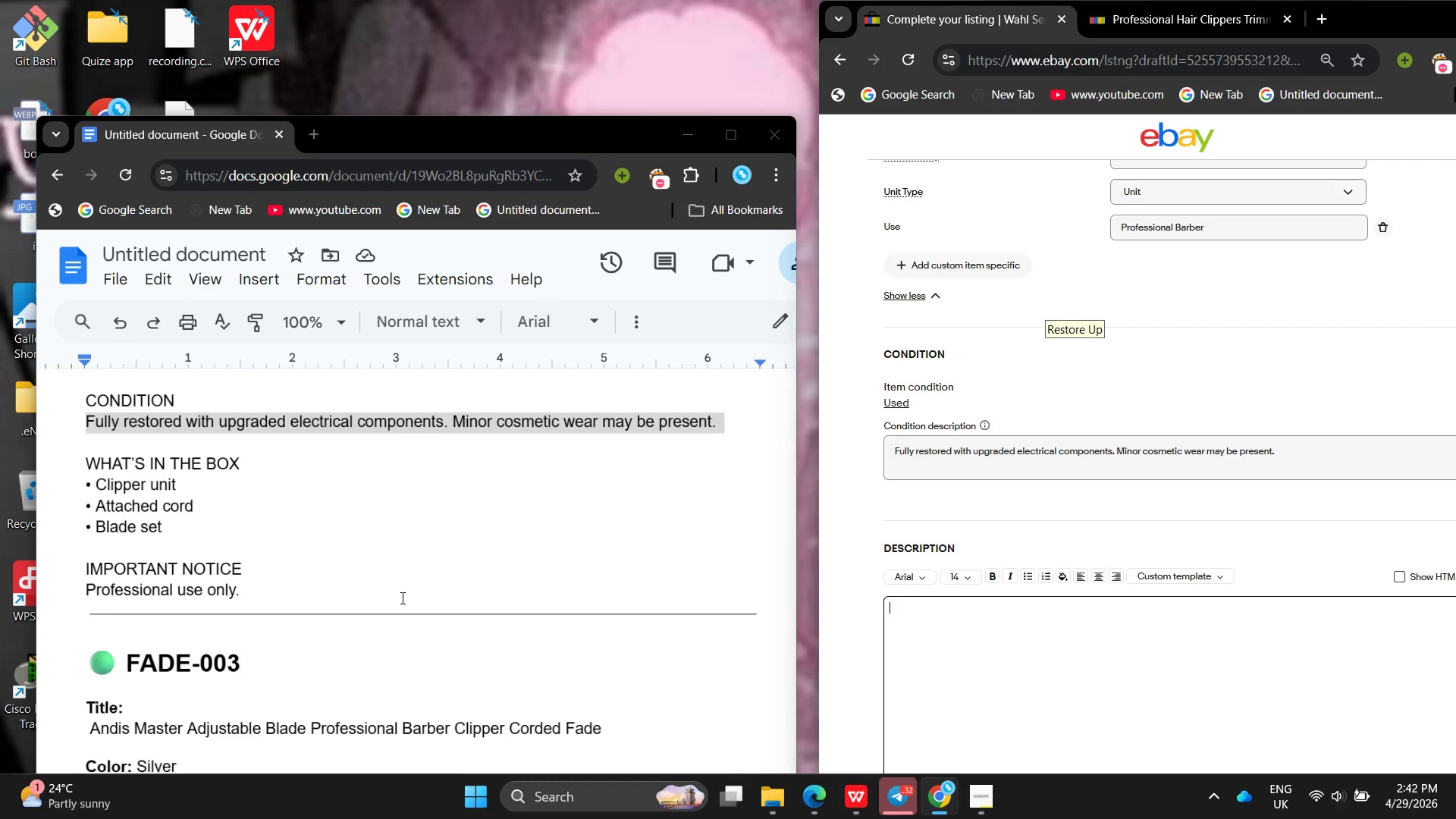 
left_click([406, 598])
 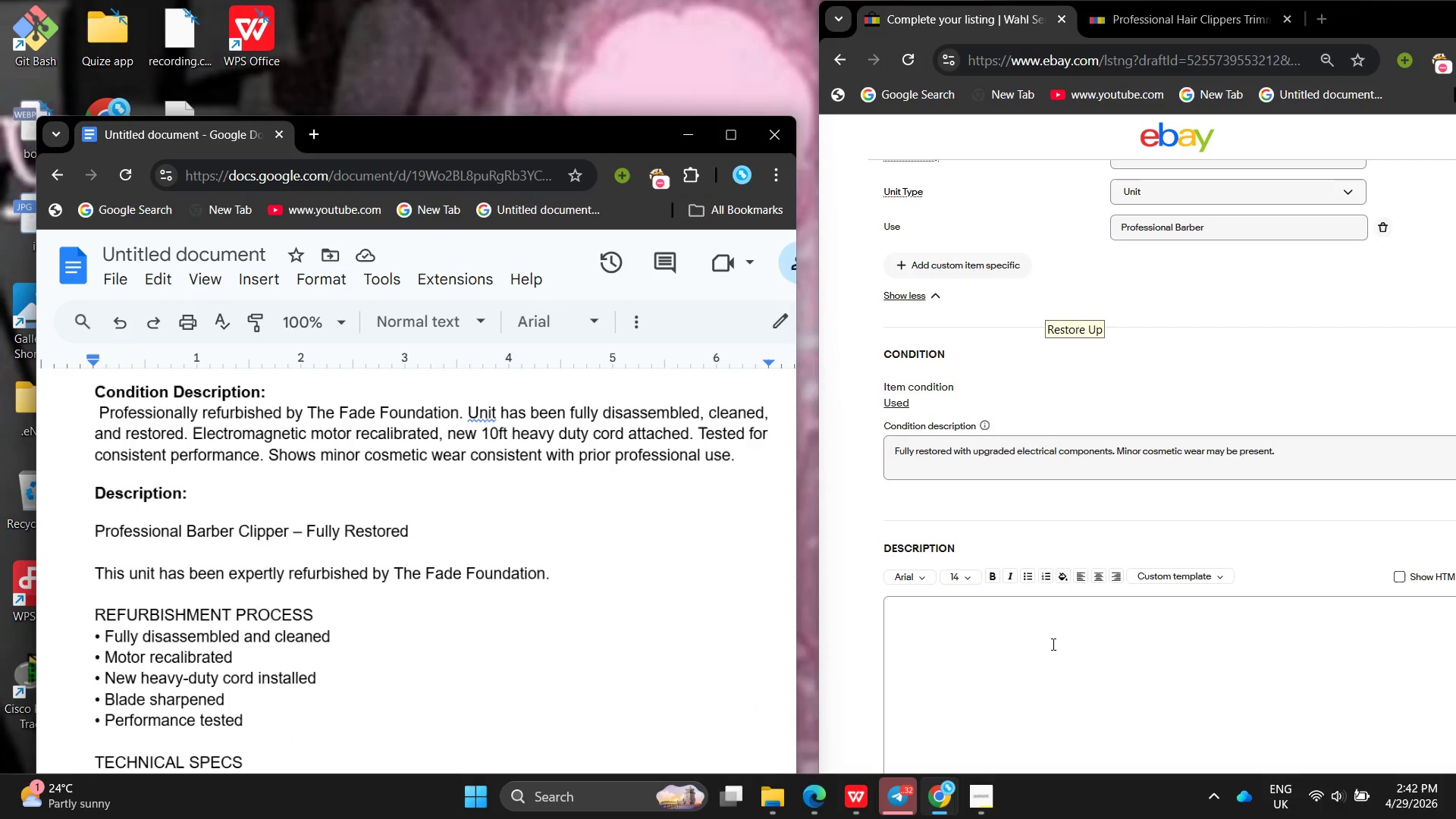 
wait(5.56)
 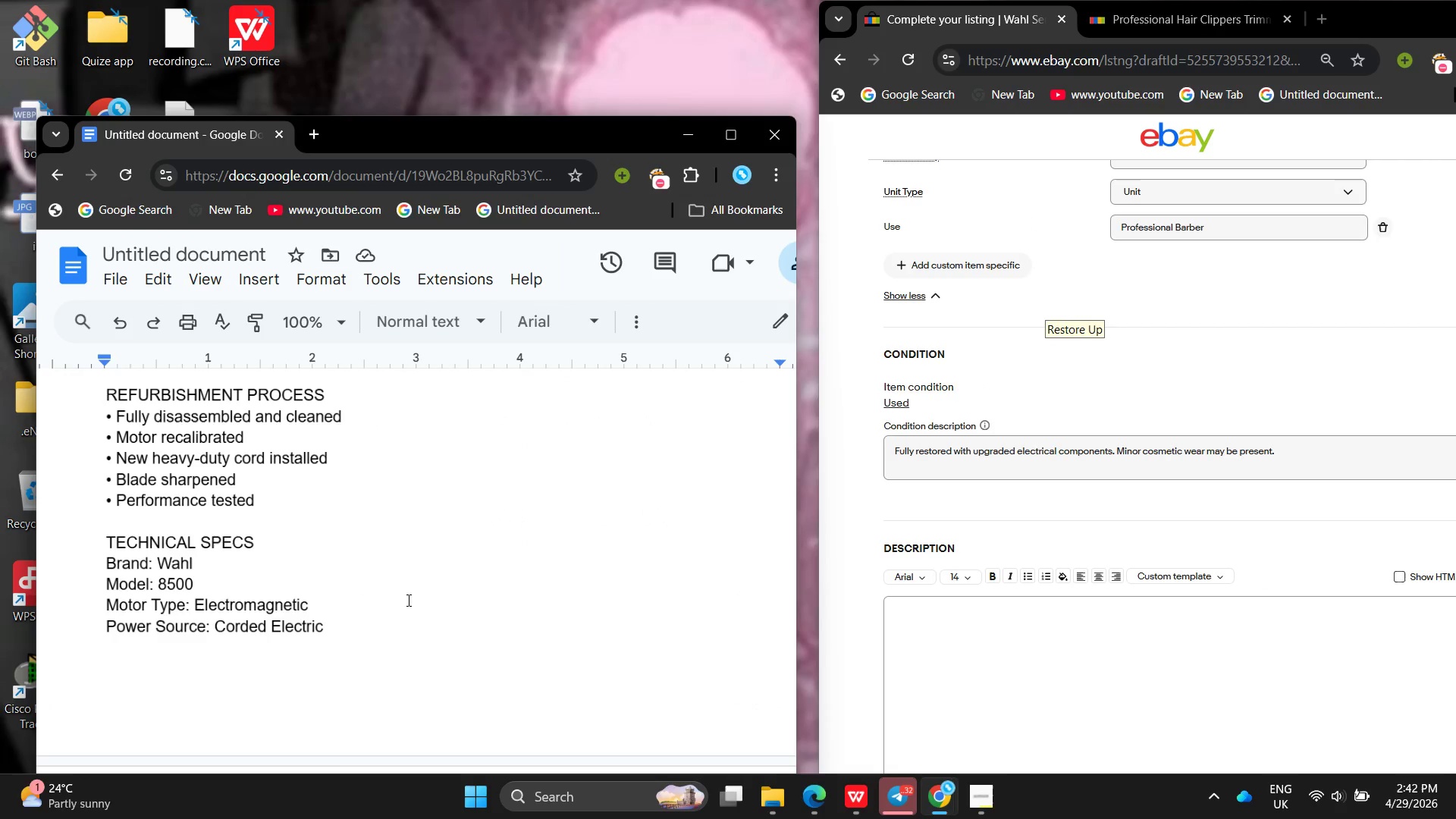 
left_click([1046, 631])